 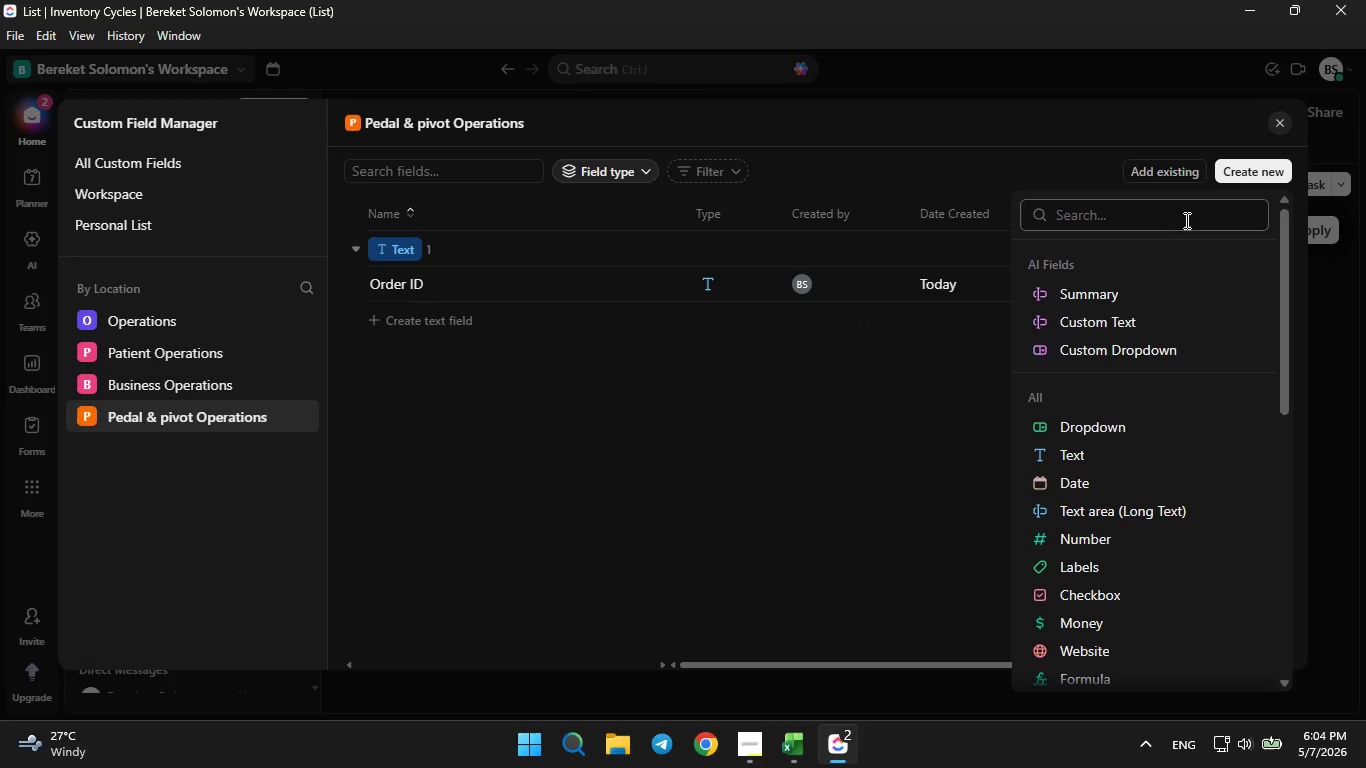 
left_click([1096, 419])
 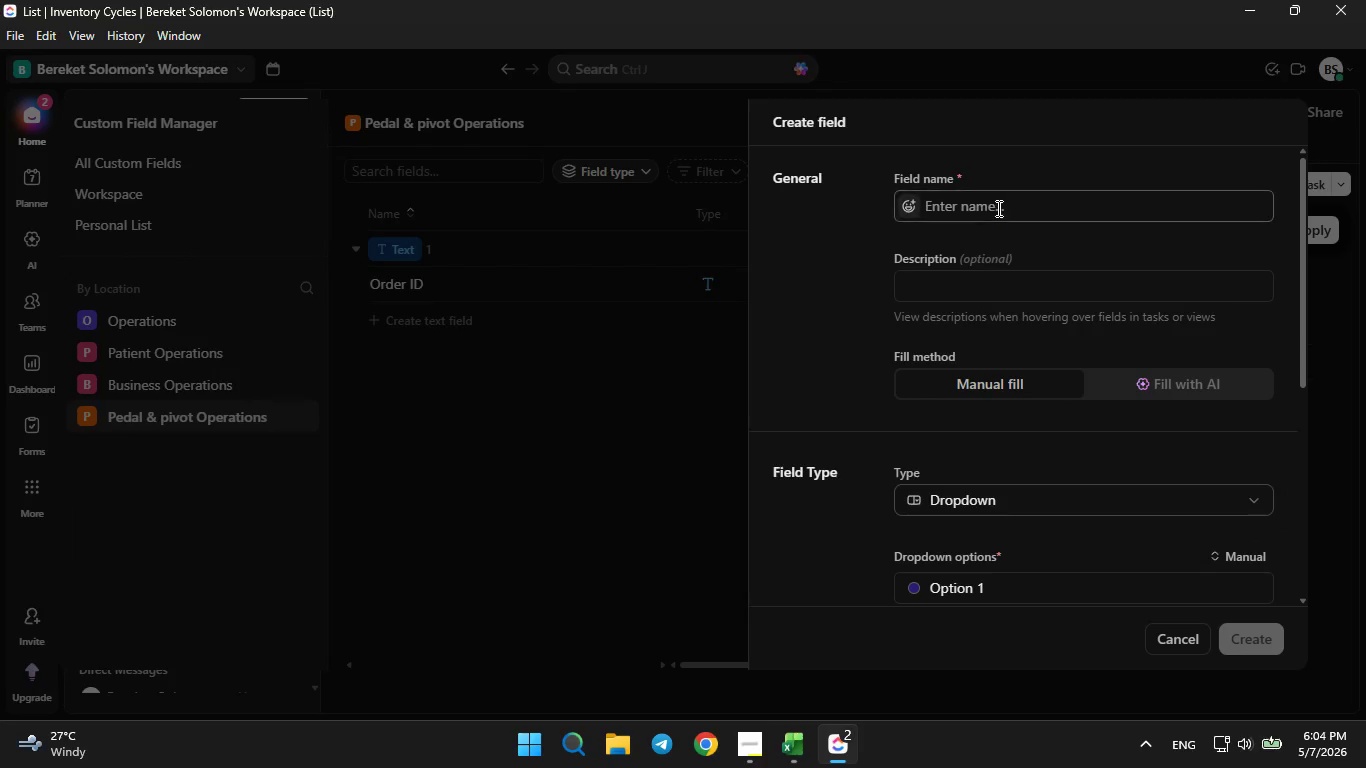 
left_click([997, 208])
 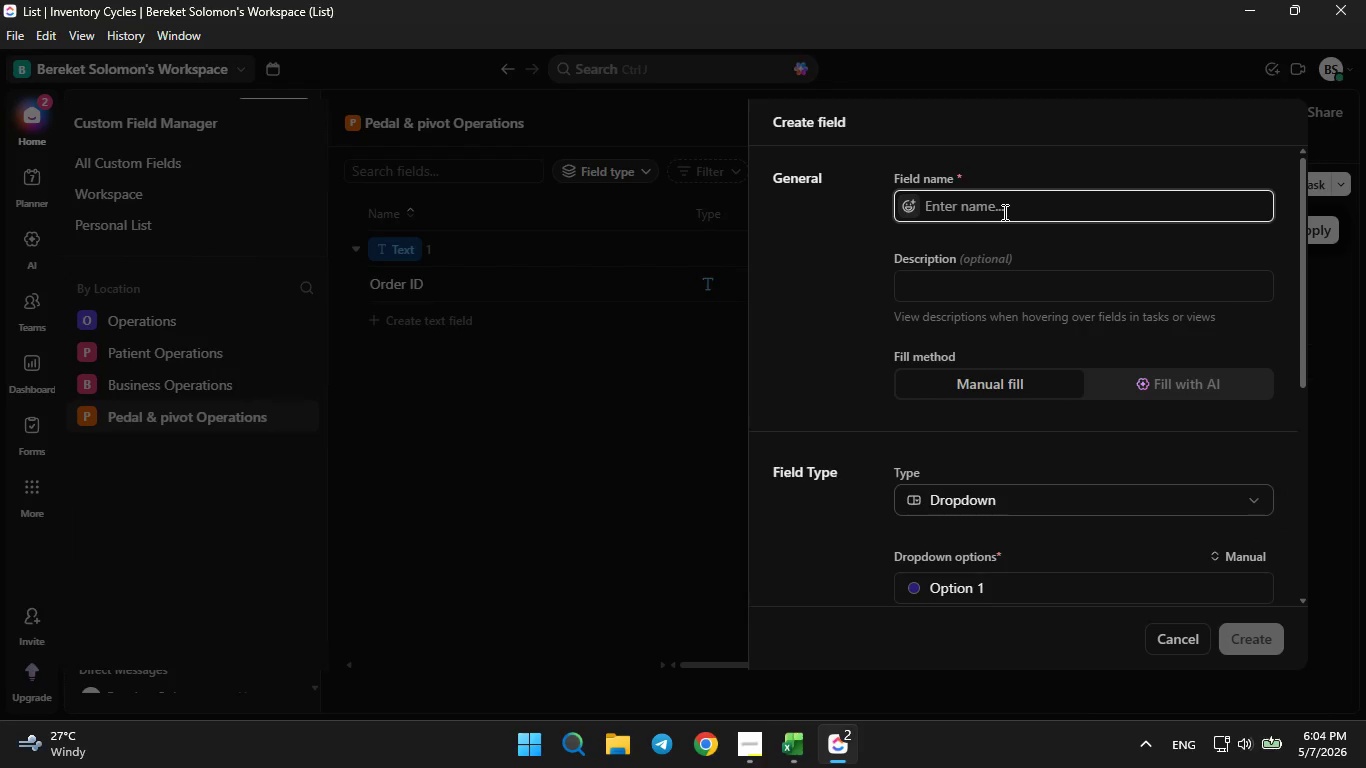 
type(Service Type)
 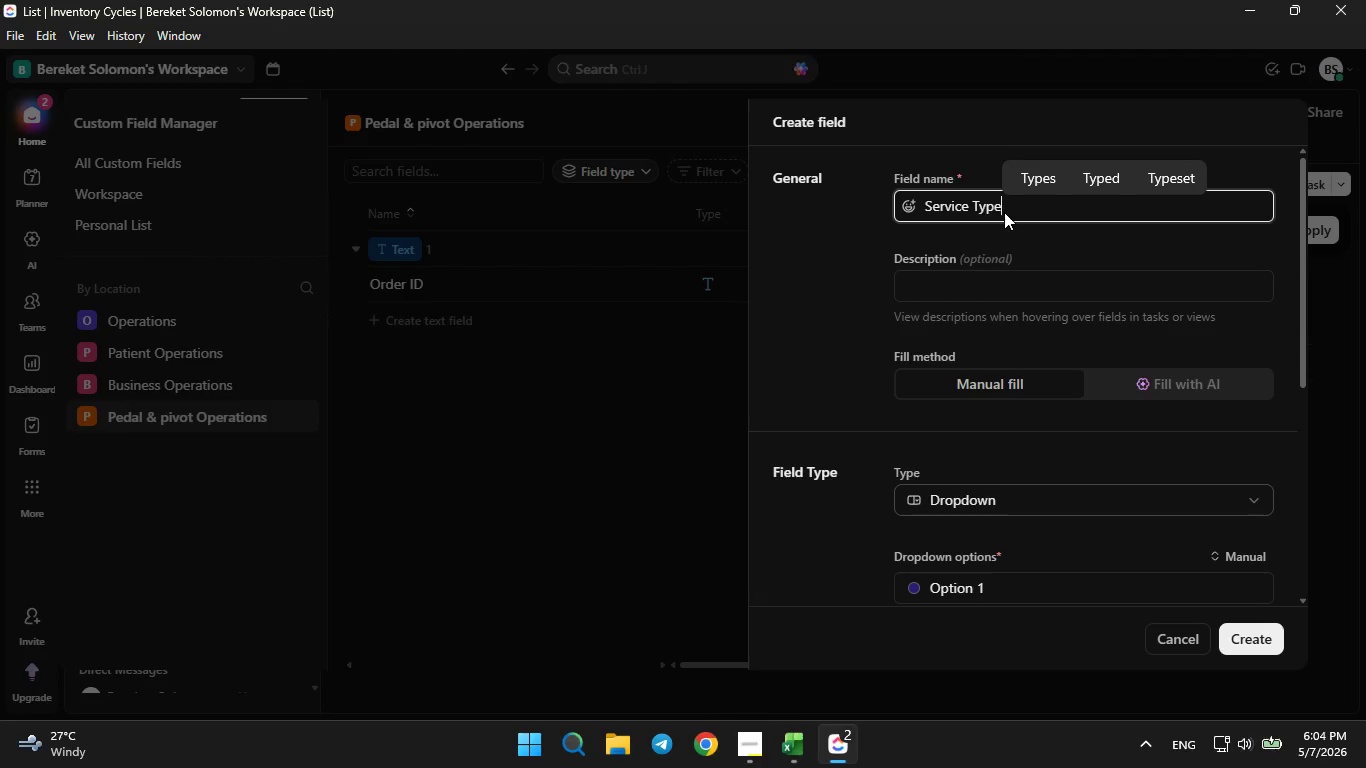 
wait(10.47)
 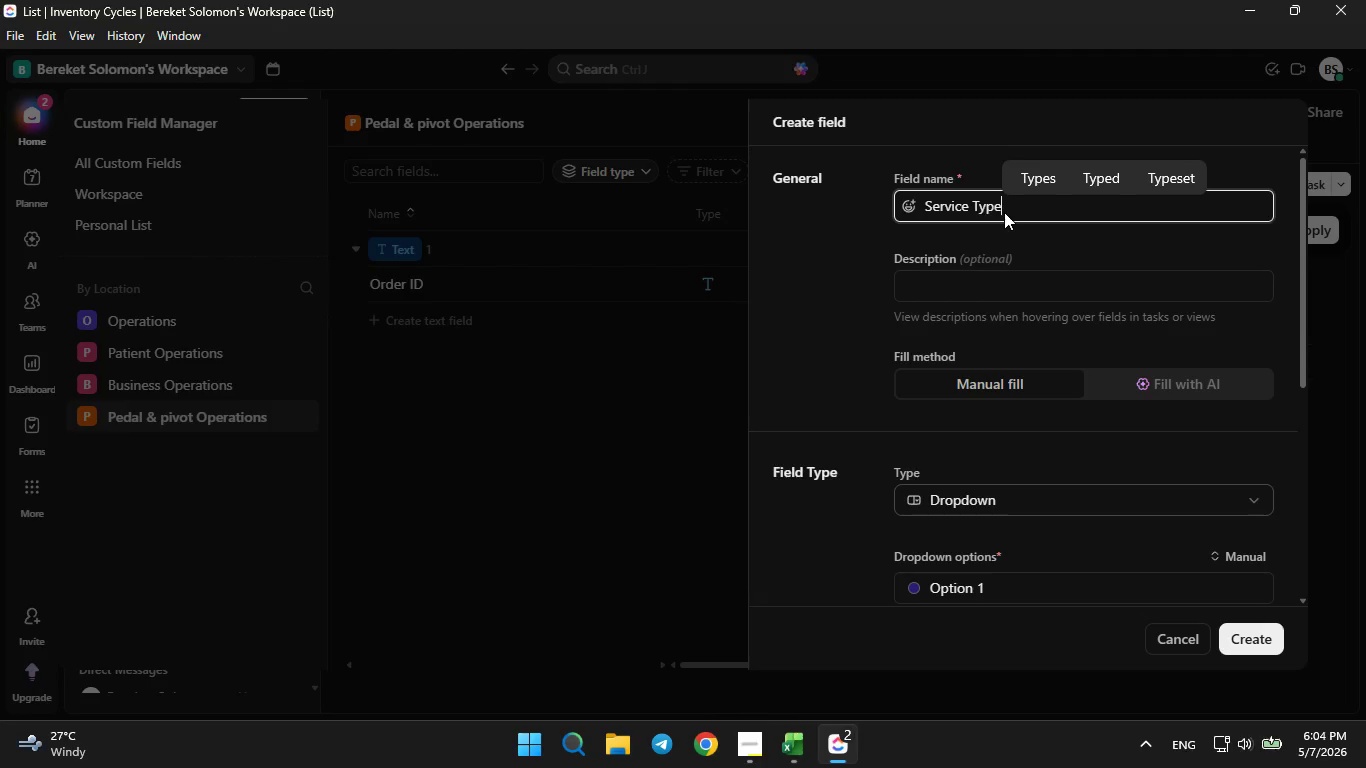 
left_click([800, 746])
 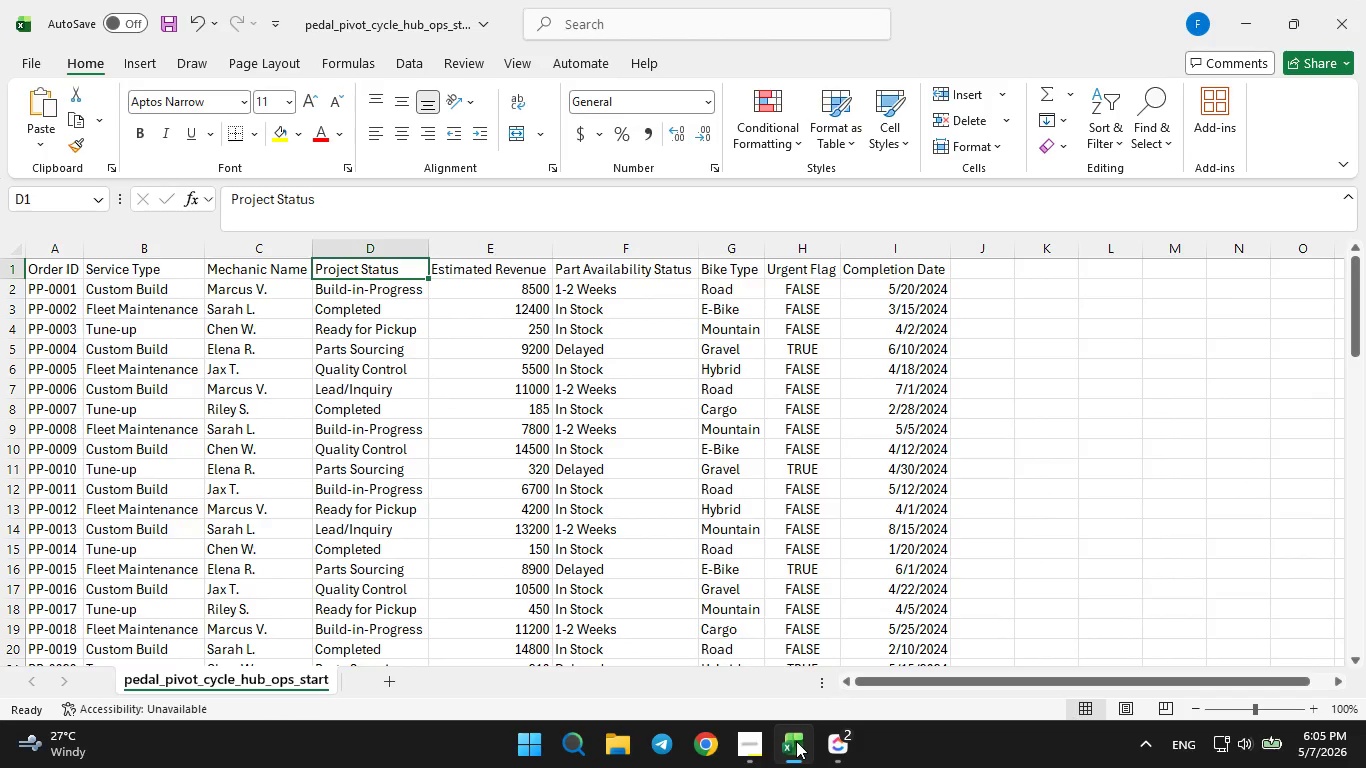 
left_click([796, 741])
 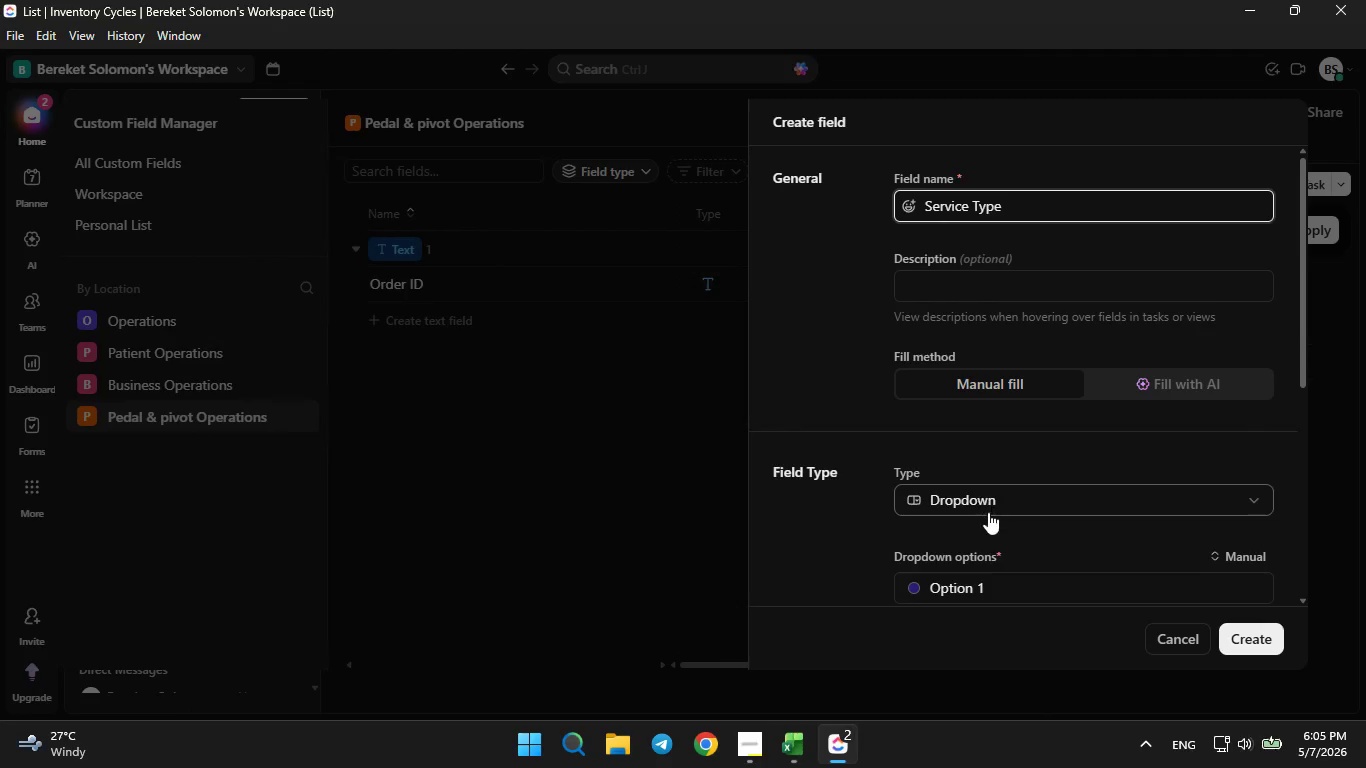 
left_click([1008, 581])
 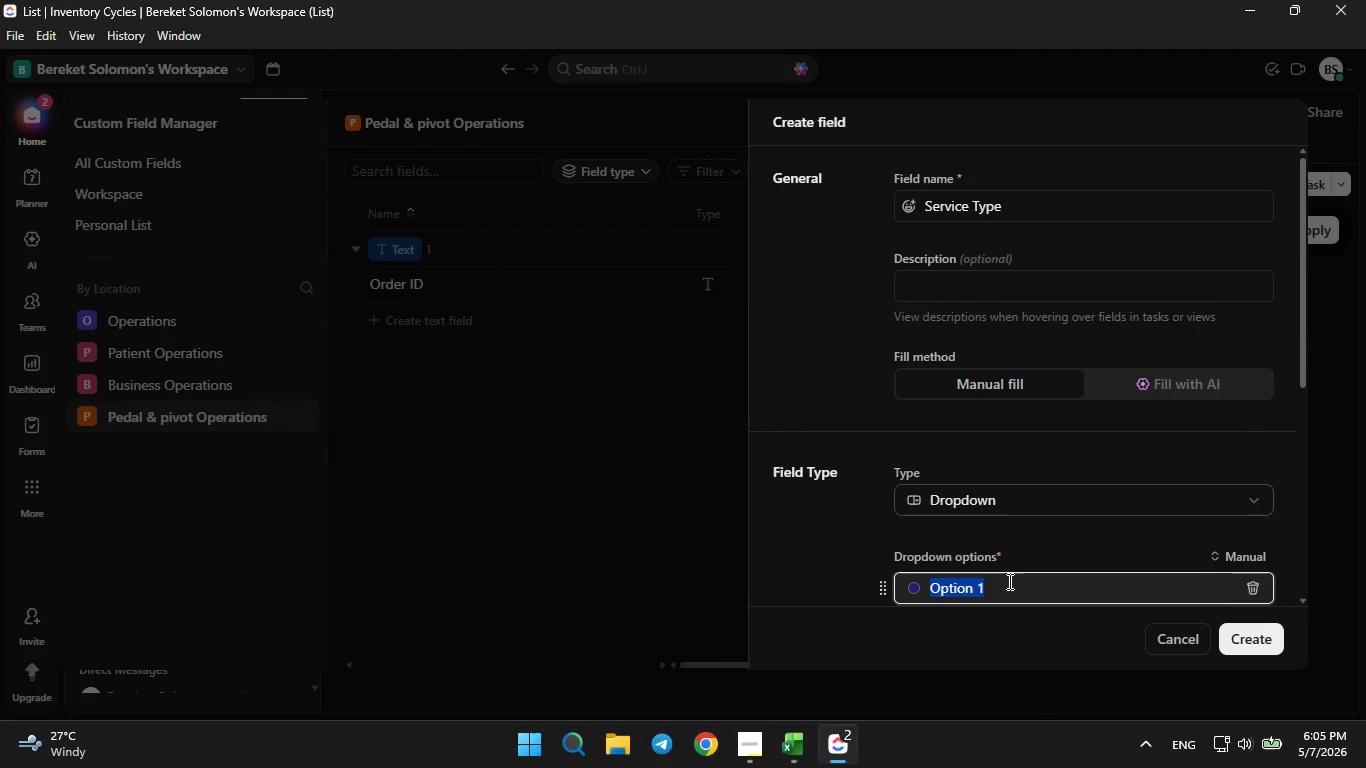 
key(Backspace)
type(Custome Build)
 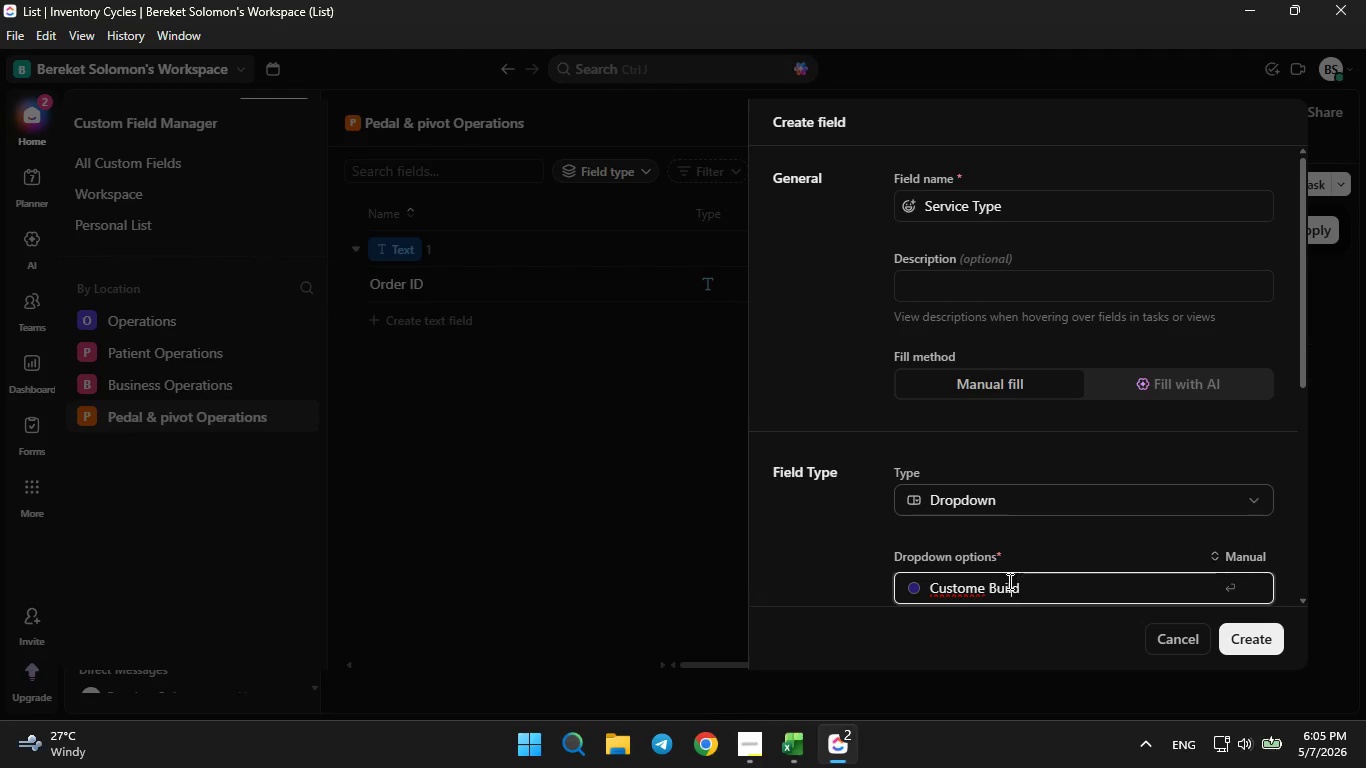 
hold_key(key=ArrowLeft, duration=0.56)
 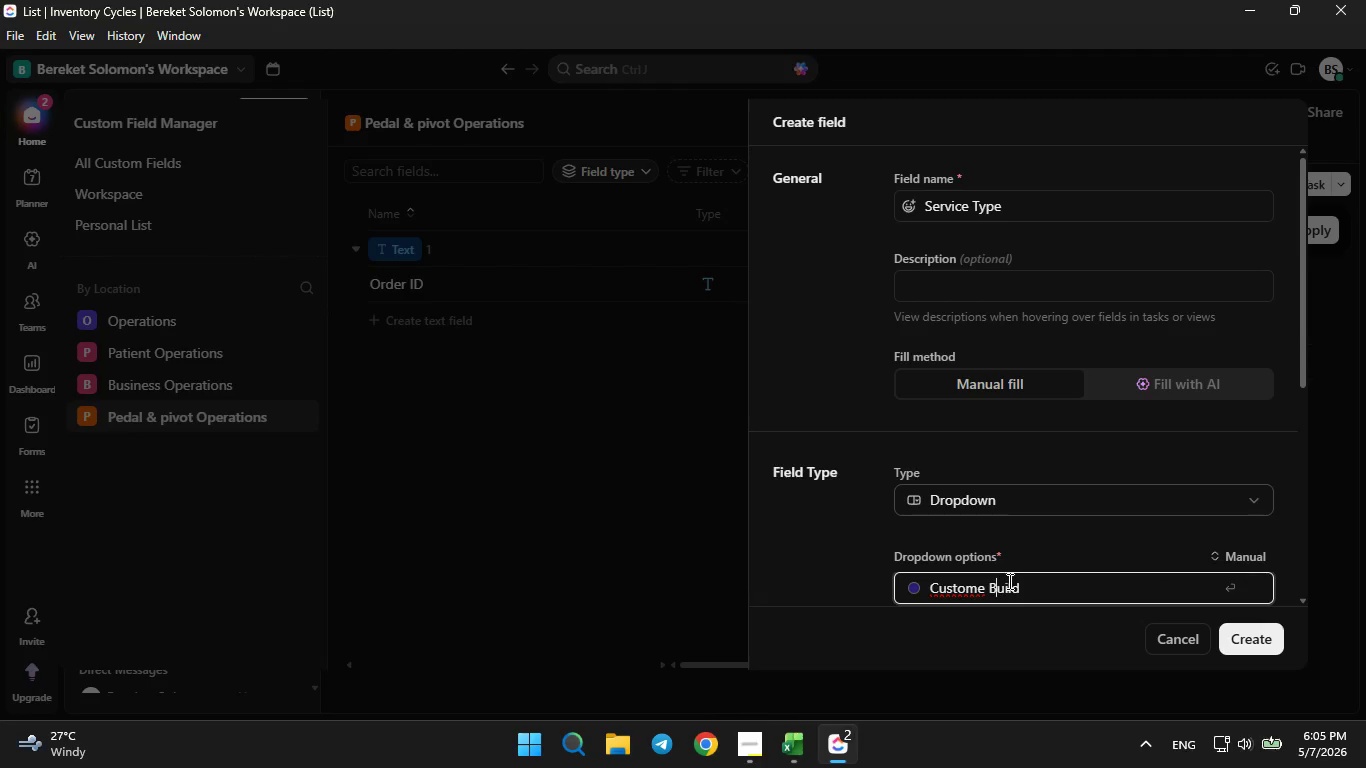 
key(ArrowLeft)
 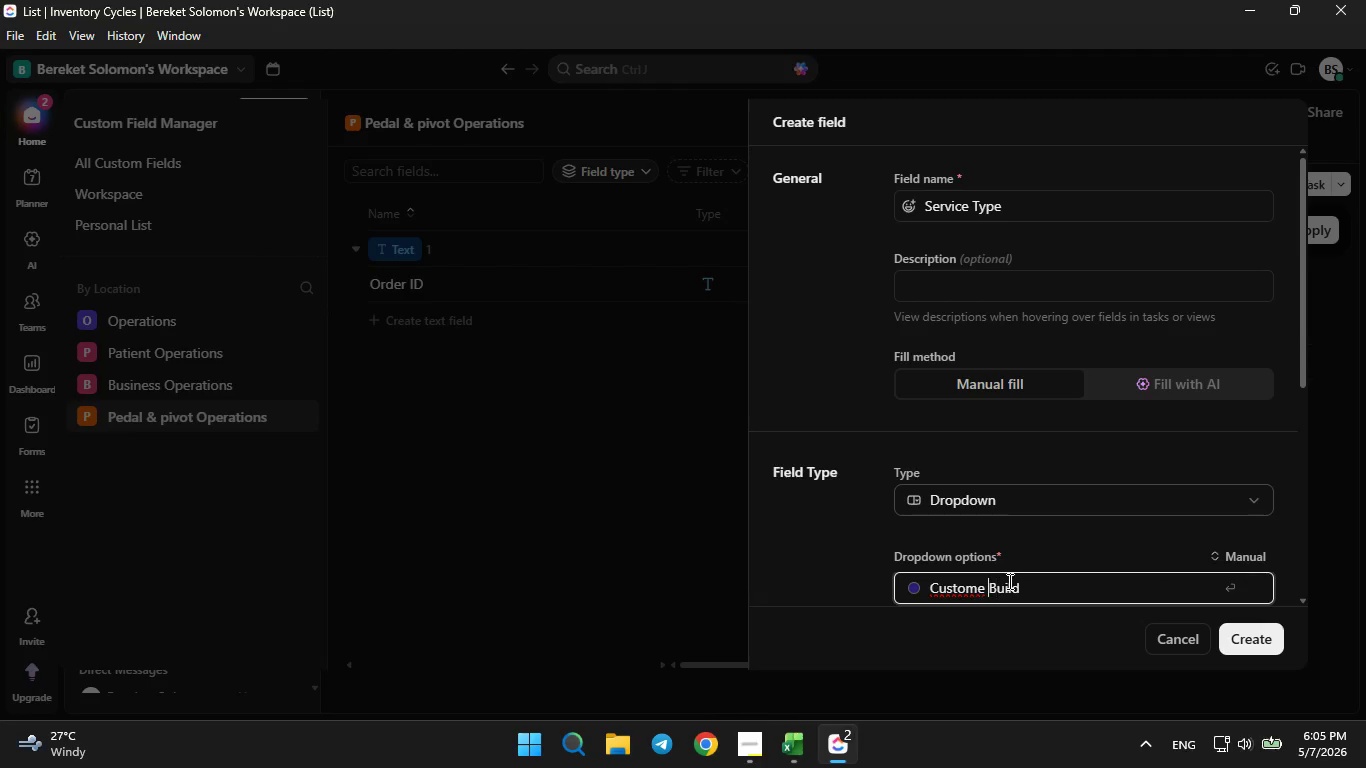 
key(ArrowLeft)
 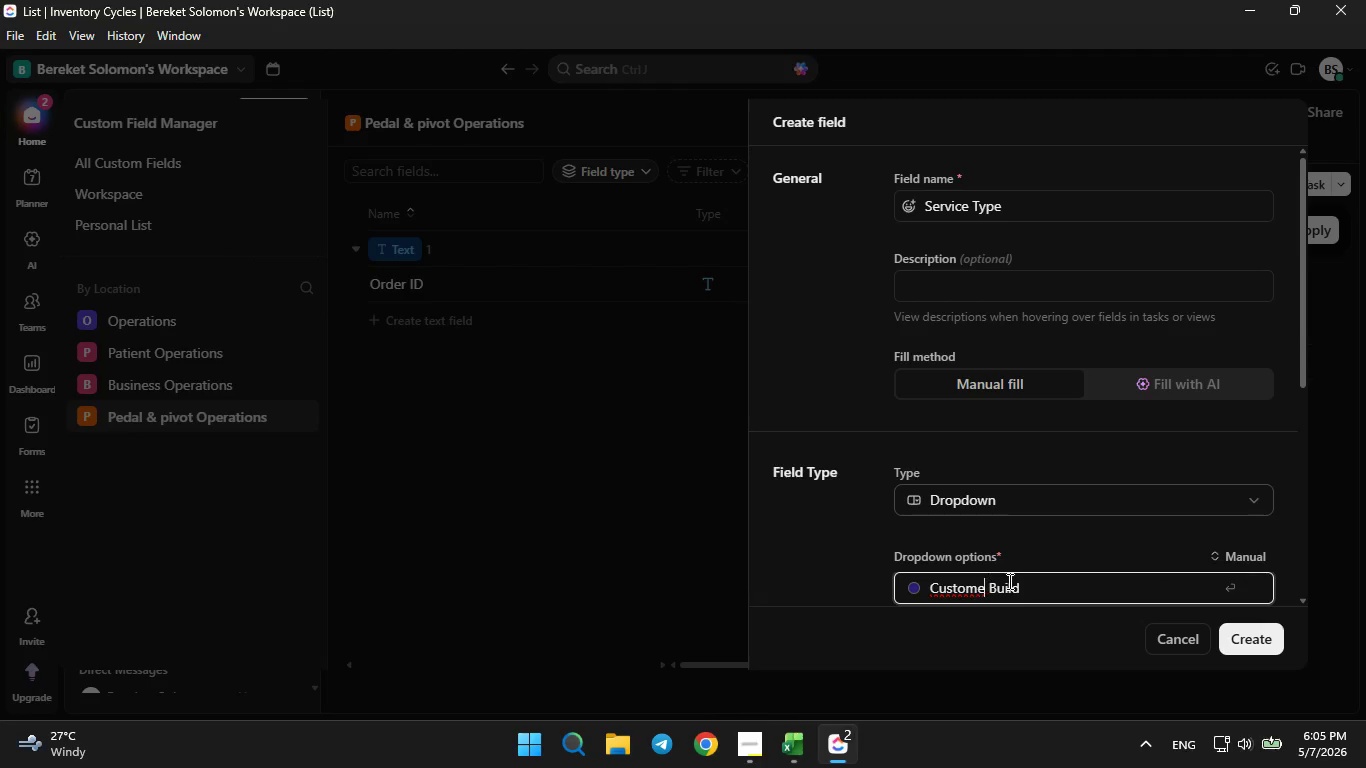 
key(ArrowLeft)
 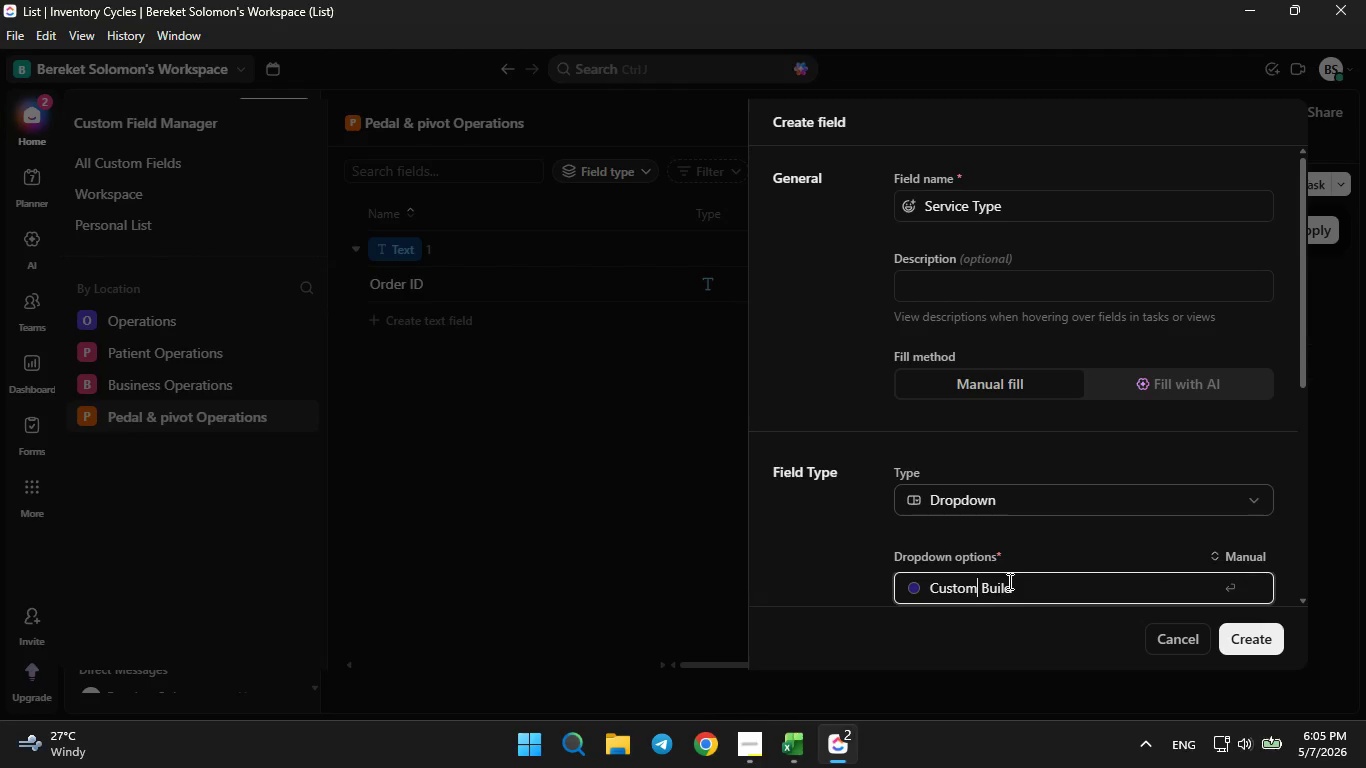 
key(Backspace)
 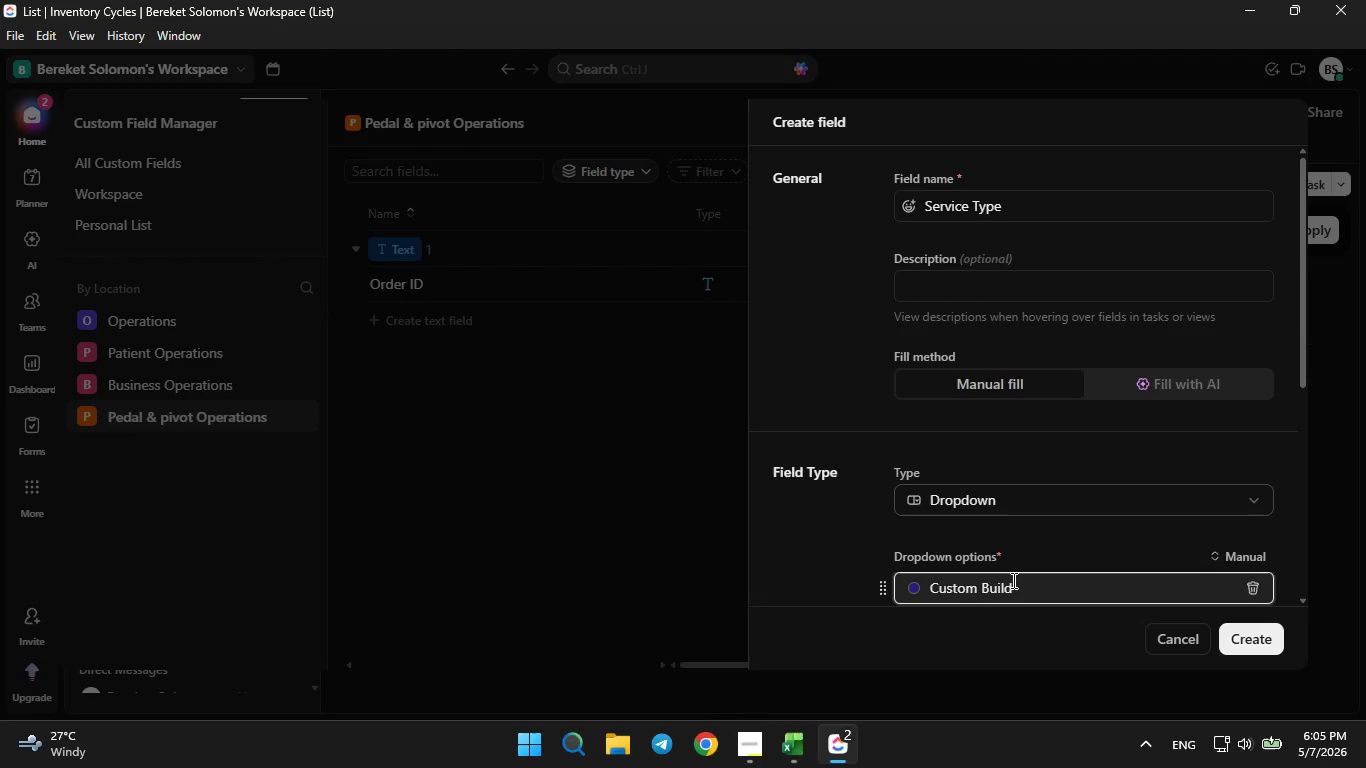 
scroll: coordinate [1016, 585], scroll_direction: down, amount: 3.0
 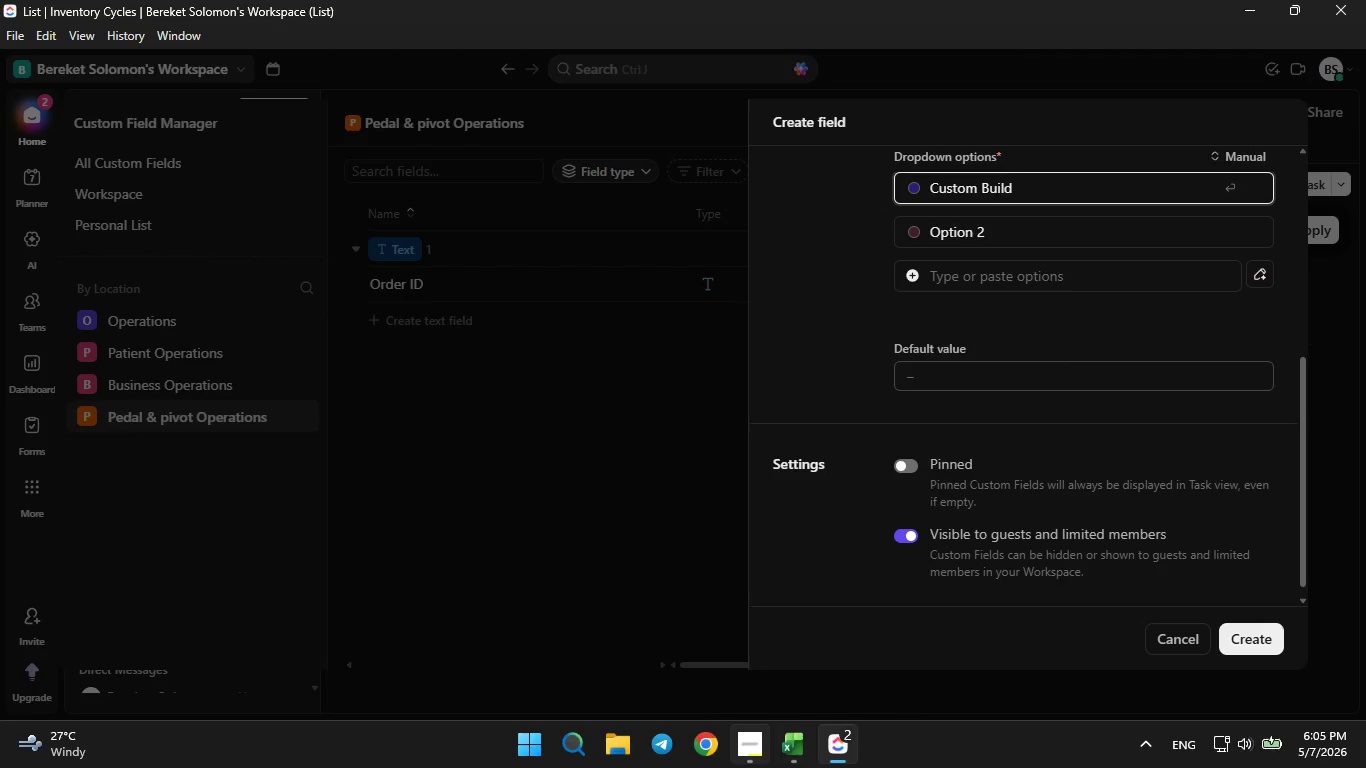 
left_click([748, 767])